 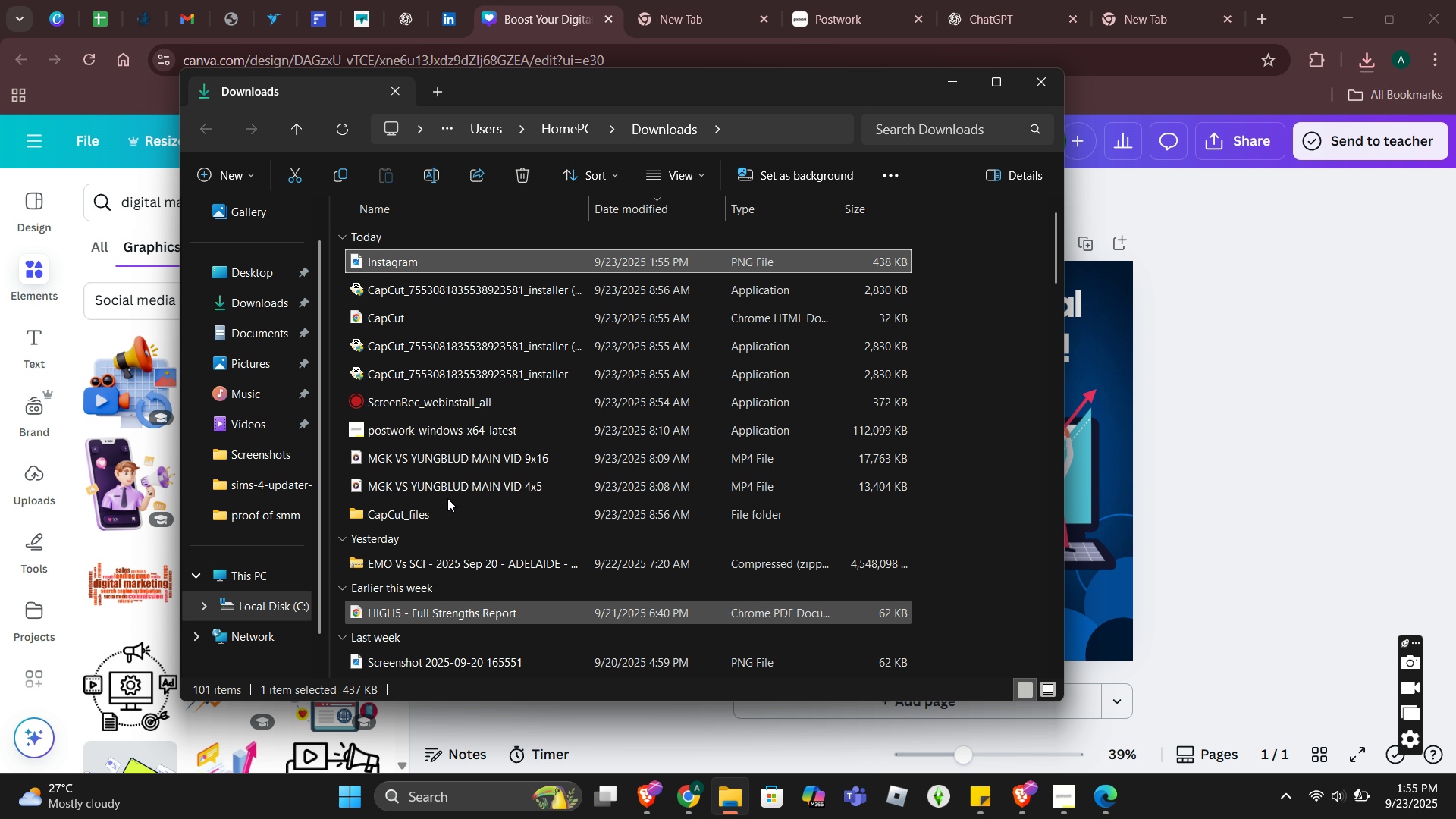 
left_click([412, 254])
 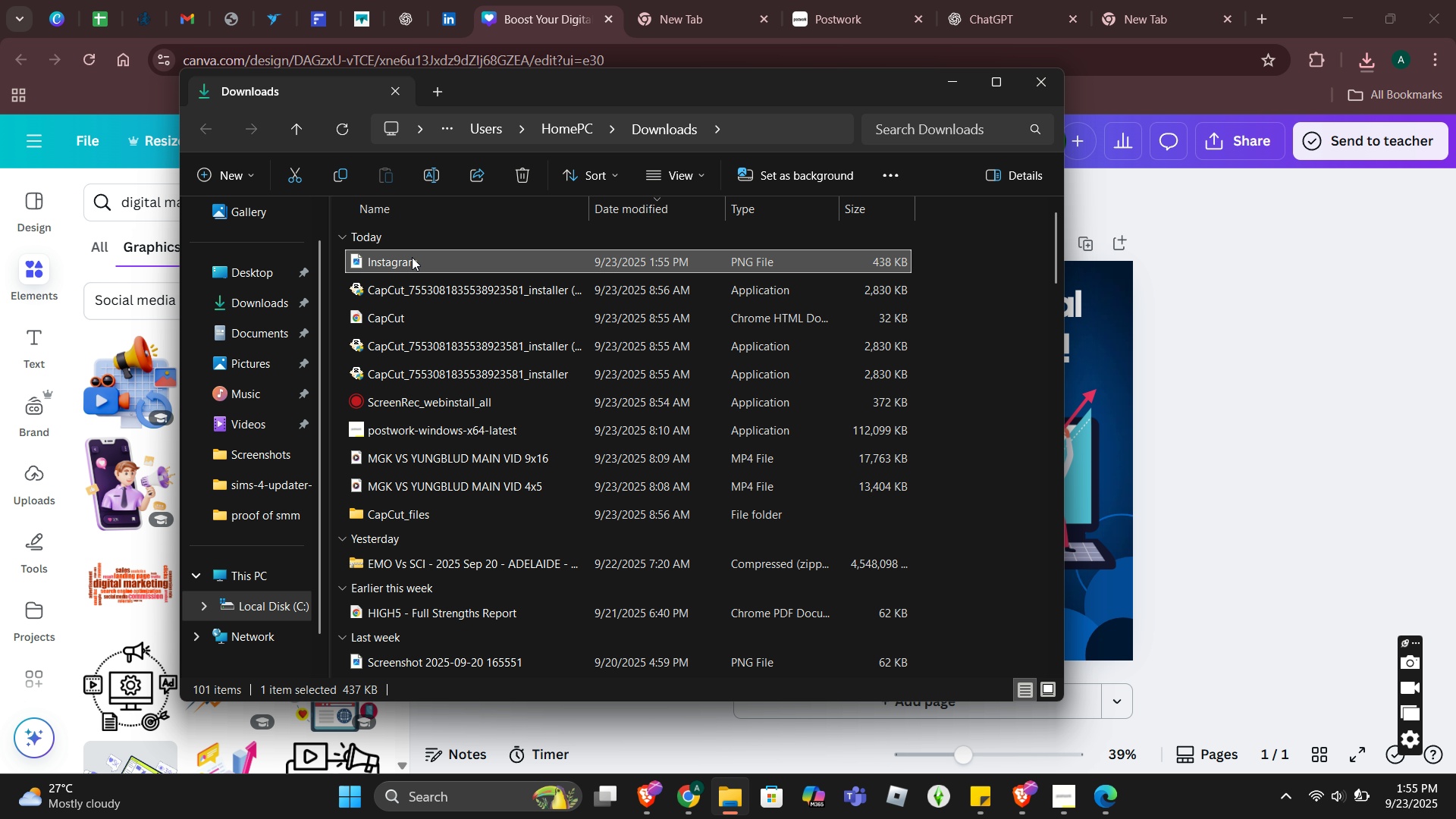 
right_click([412, 257])
 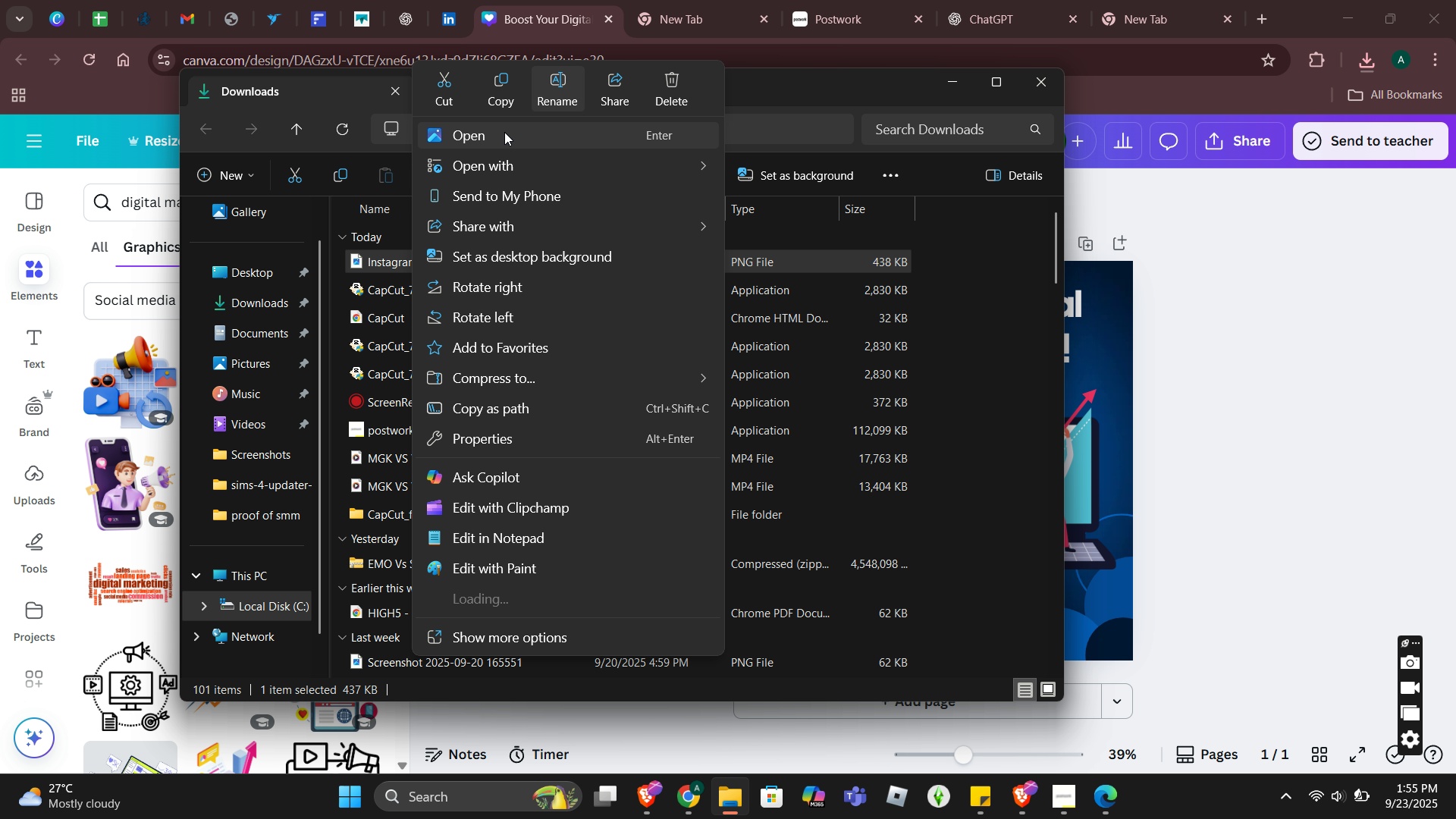 
left_click([557, 79])
 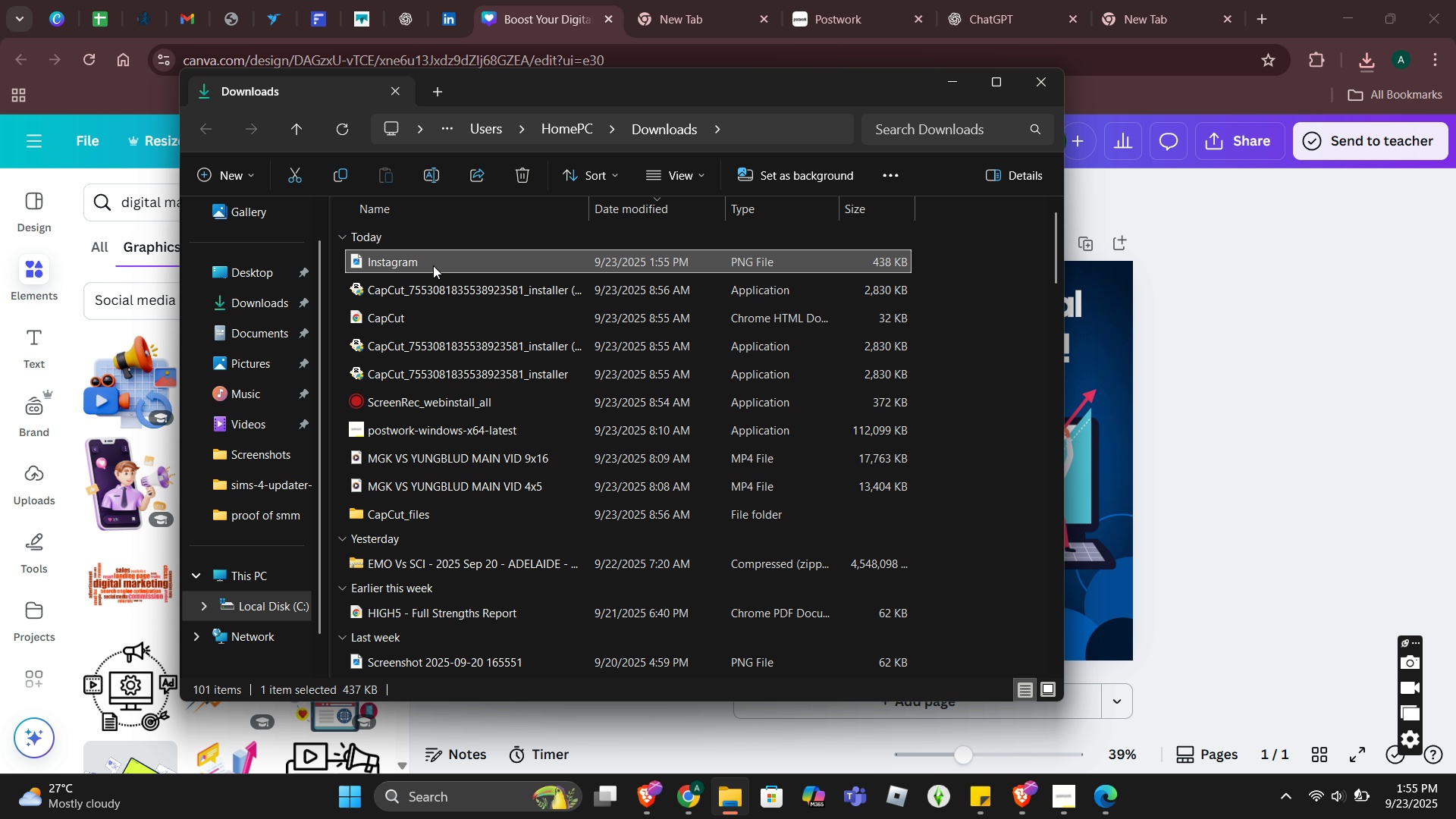 
double_click([433, 265])
 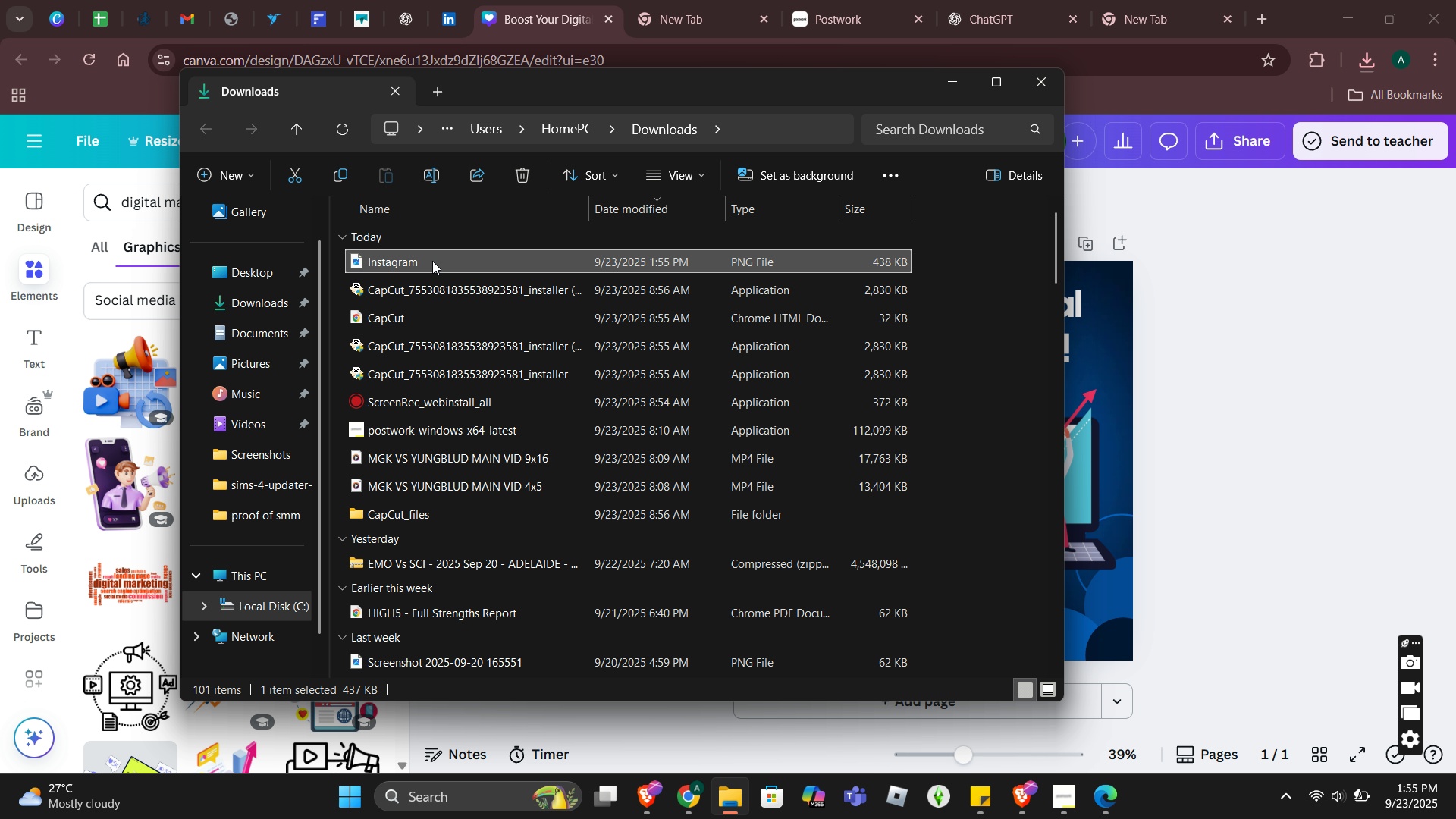 
triple_click([432, 261])
 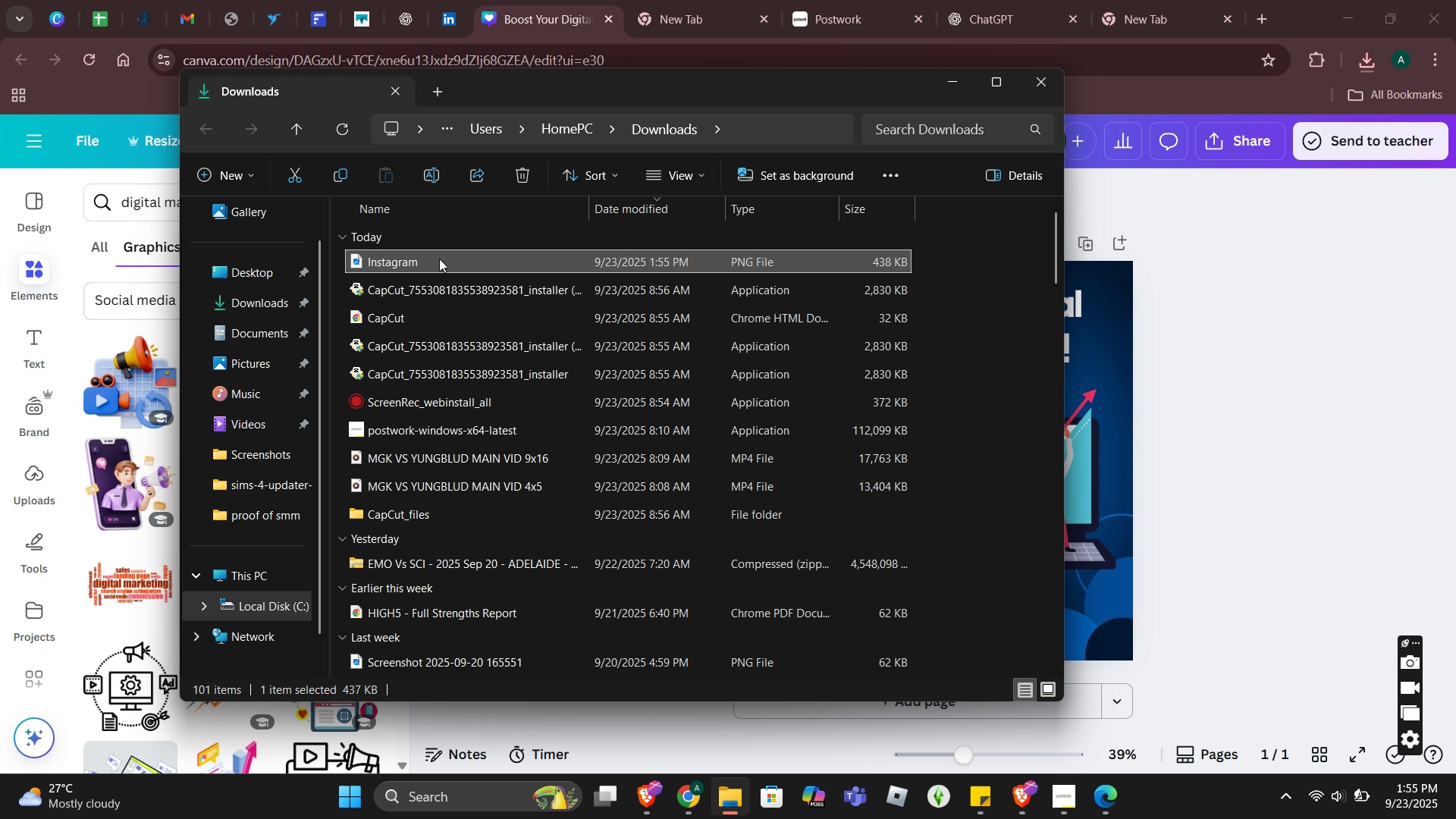 
right_click([439, 259])
 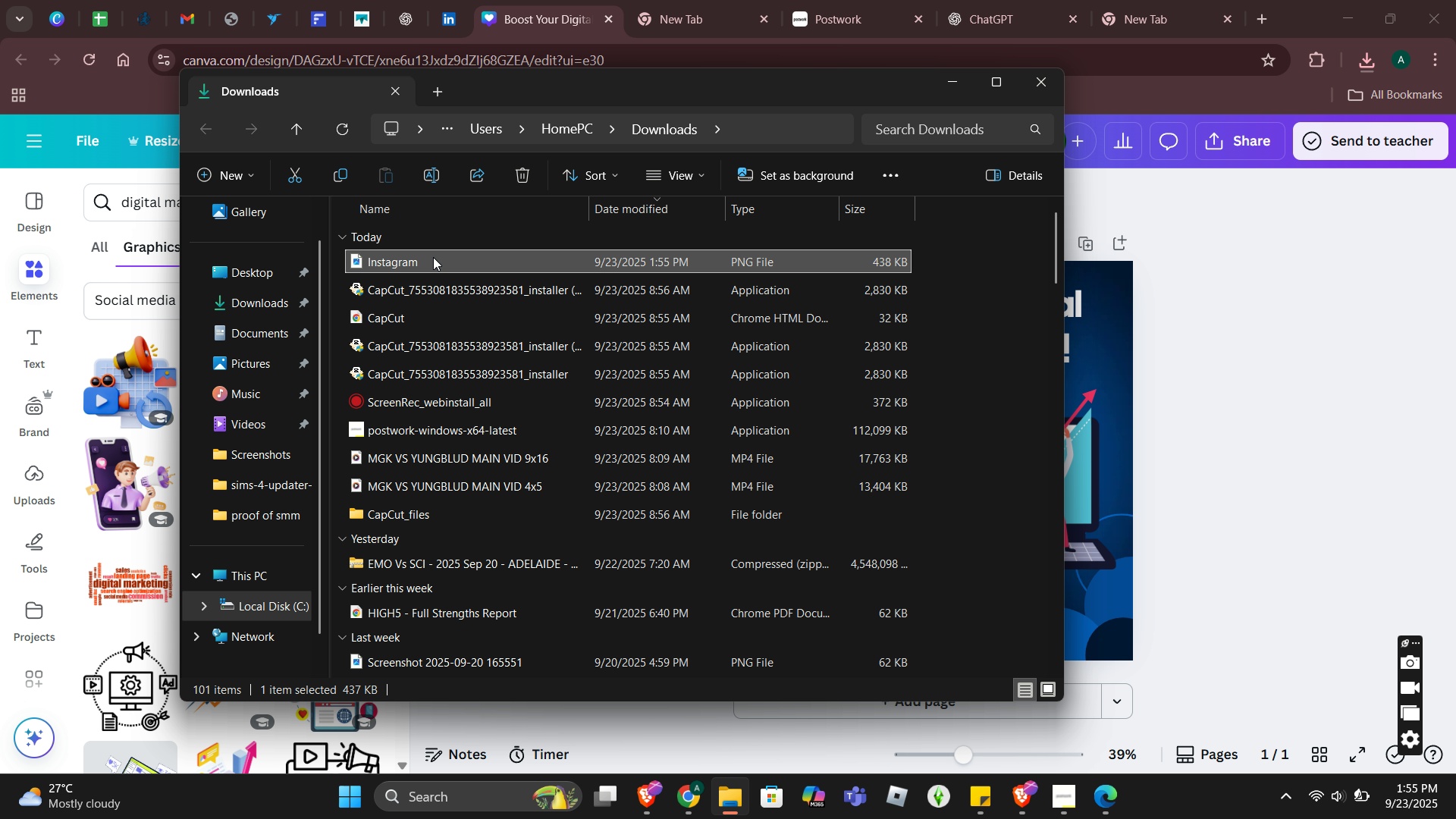 
right_click([433, 256])